 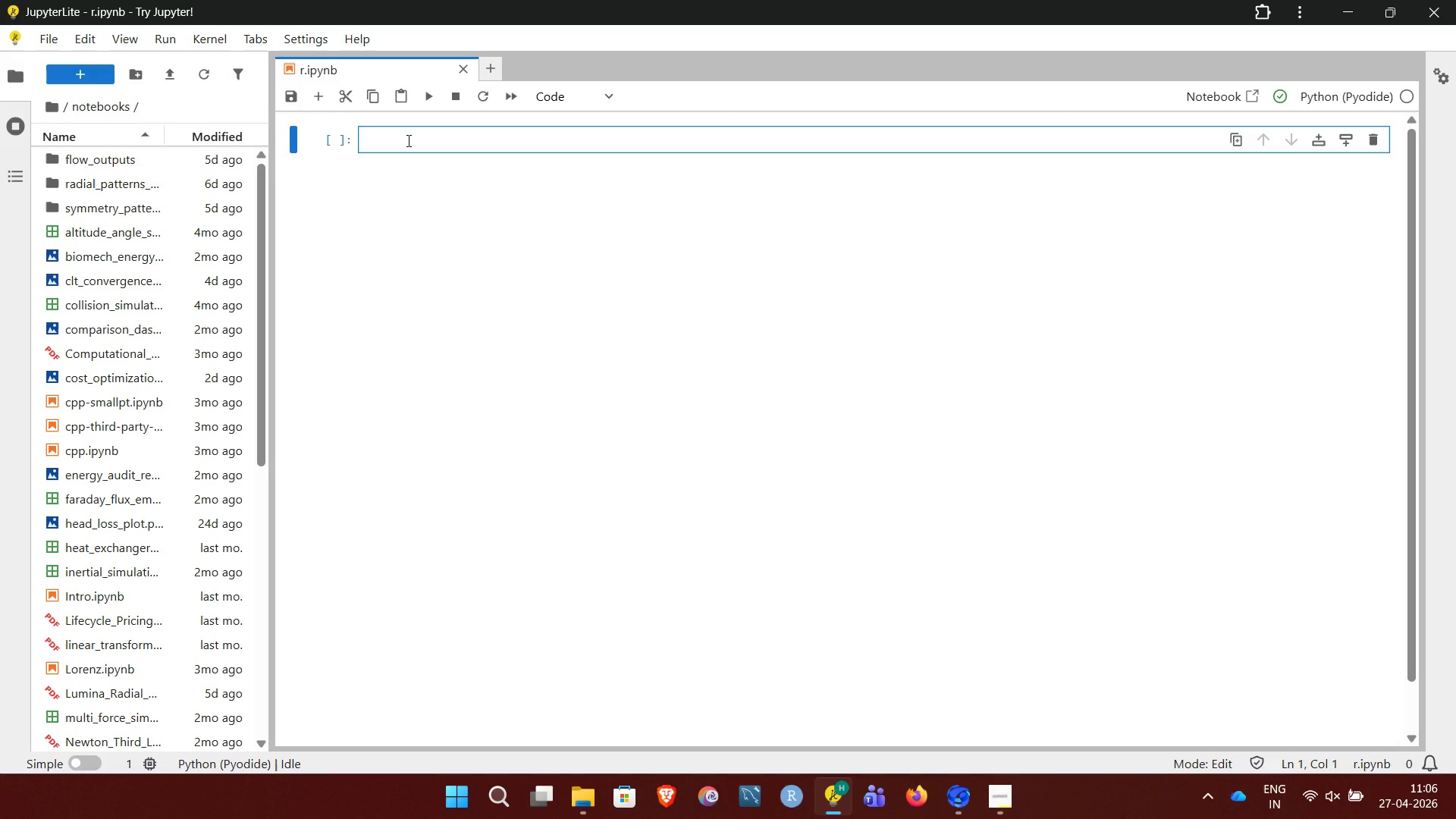 
key(Shift+3)
 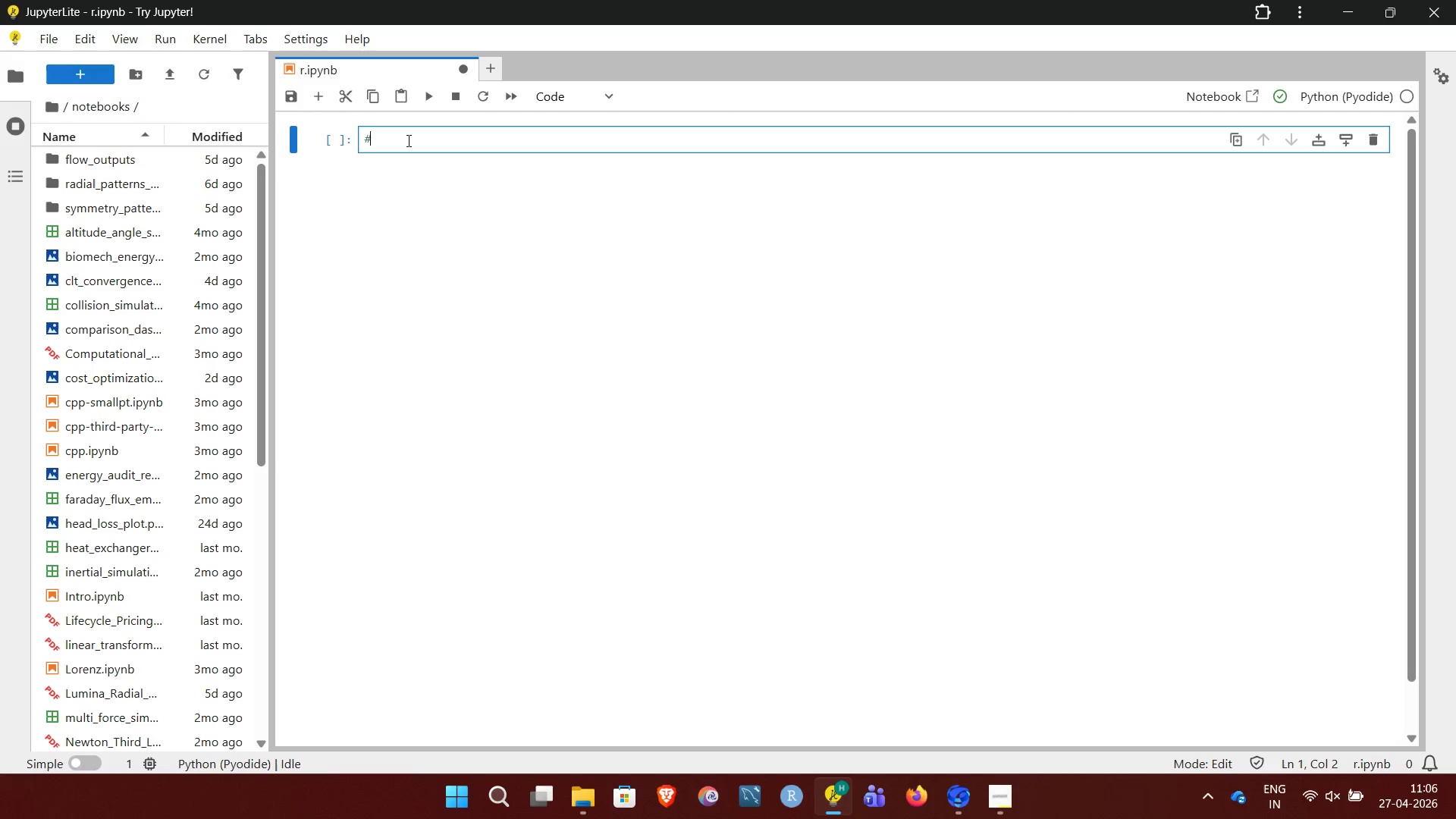 
key(Space)
 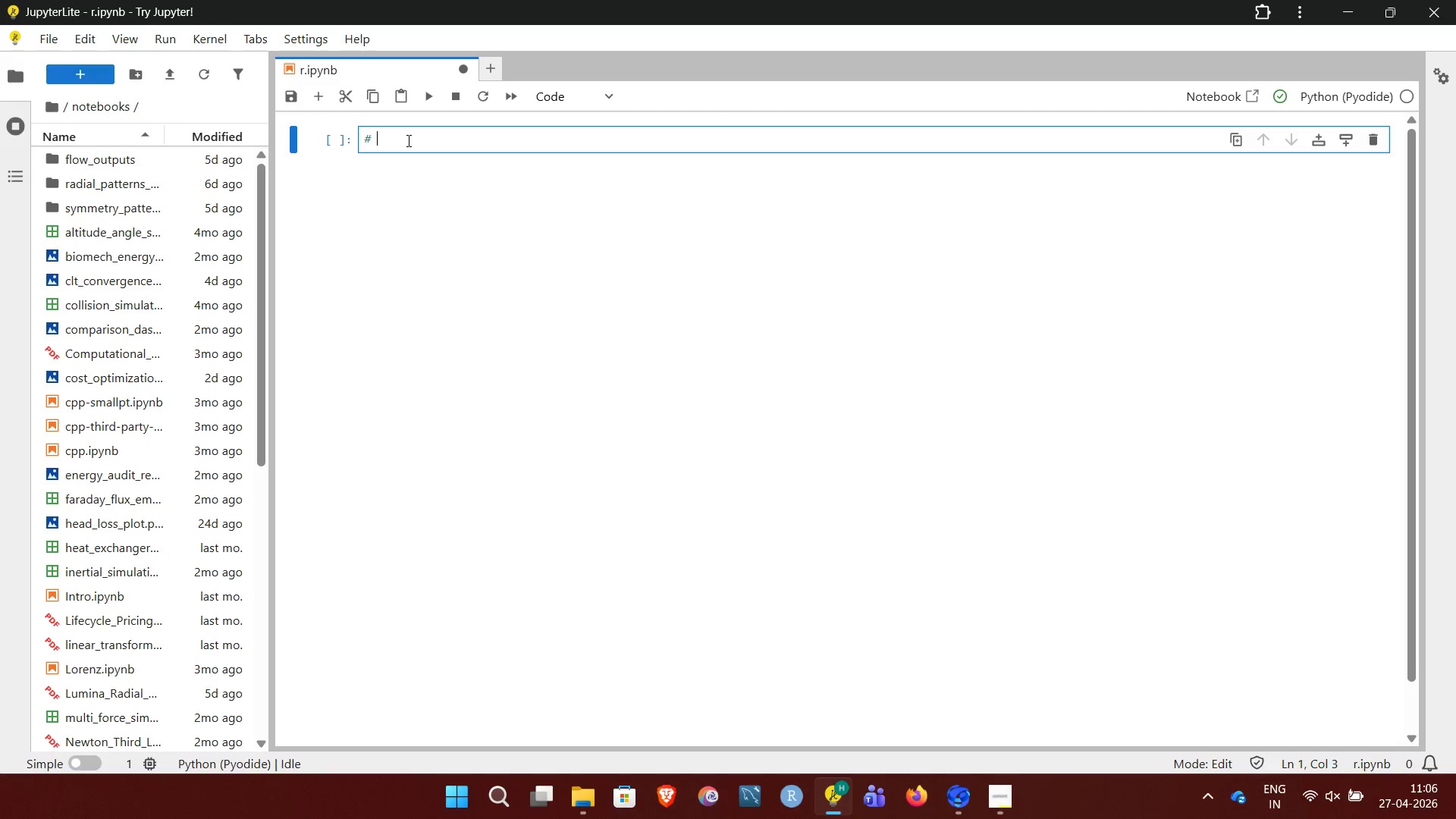 
hold_key(key=Equal, duration=1.51)
 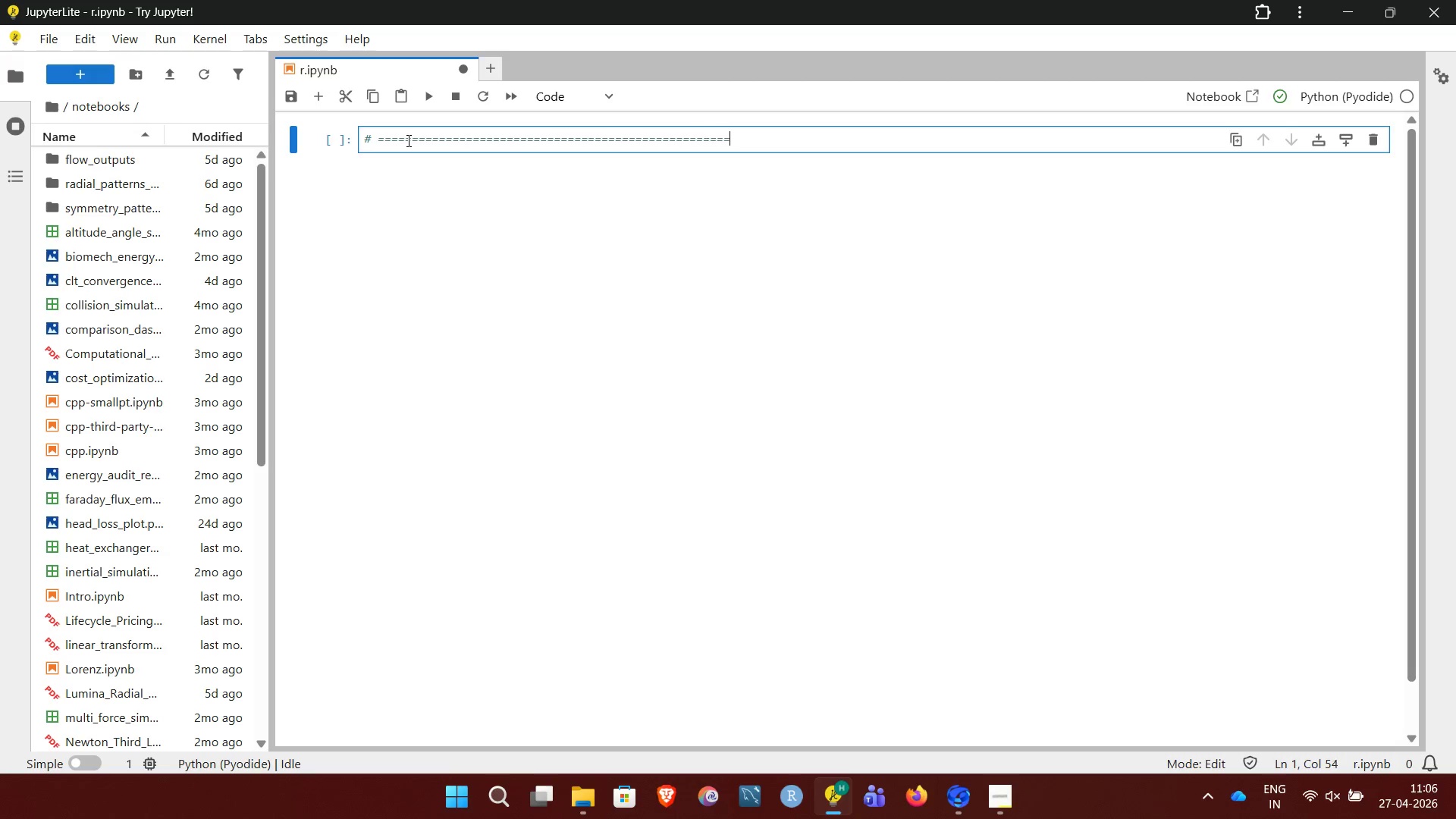 
hold_key(key=Equal, duration=0.5)
 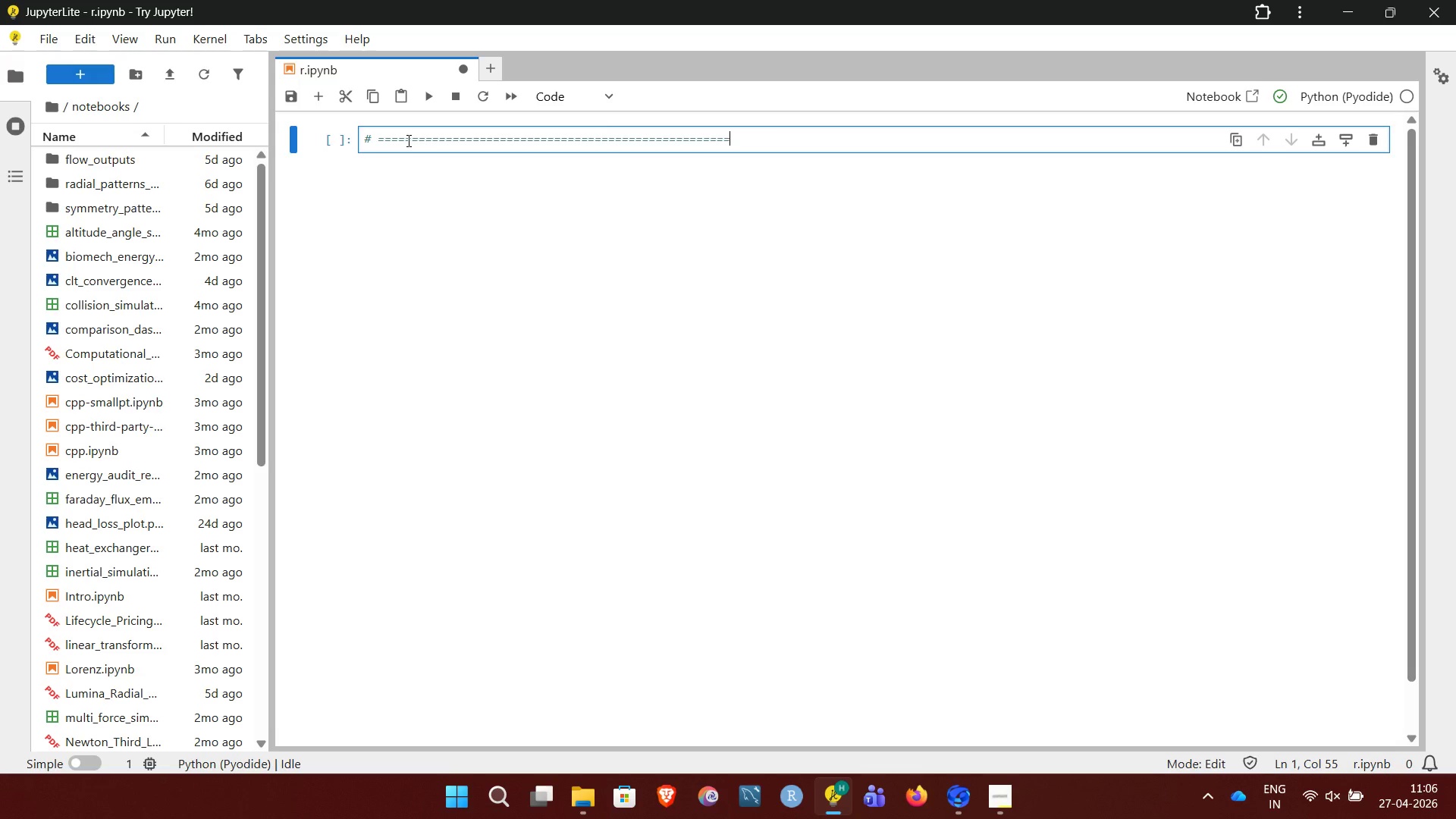 
key(Enter)
 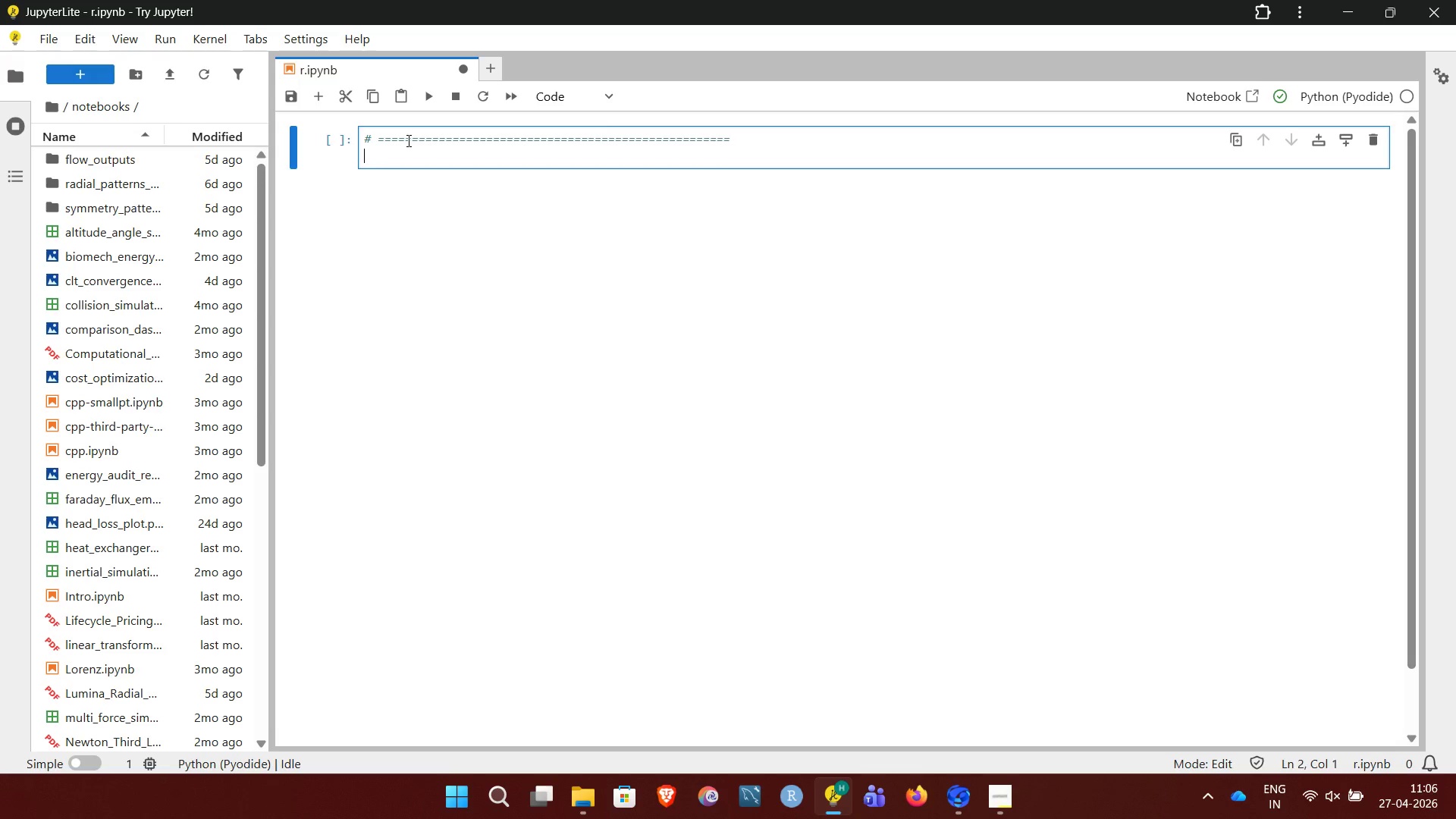 
key(Shift+3)
 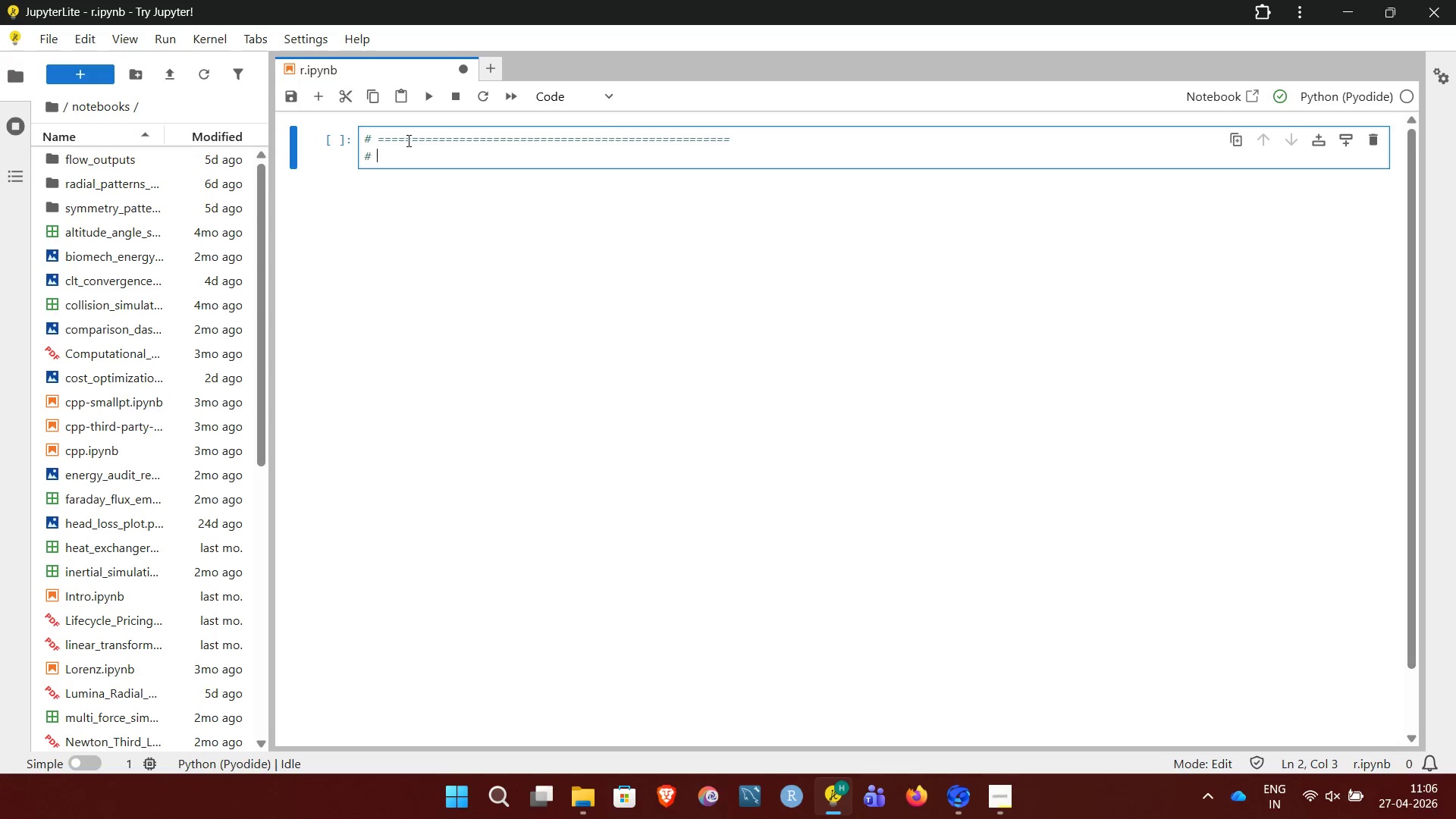 
key(Space)
 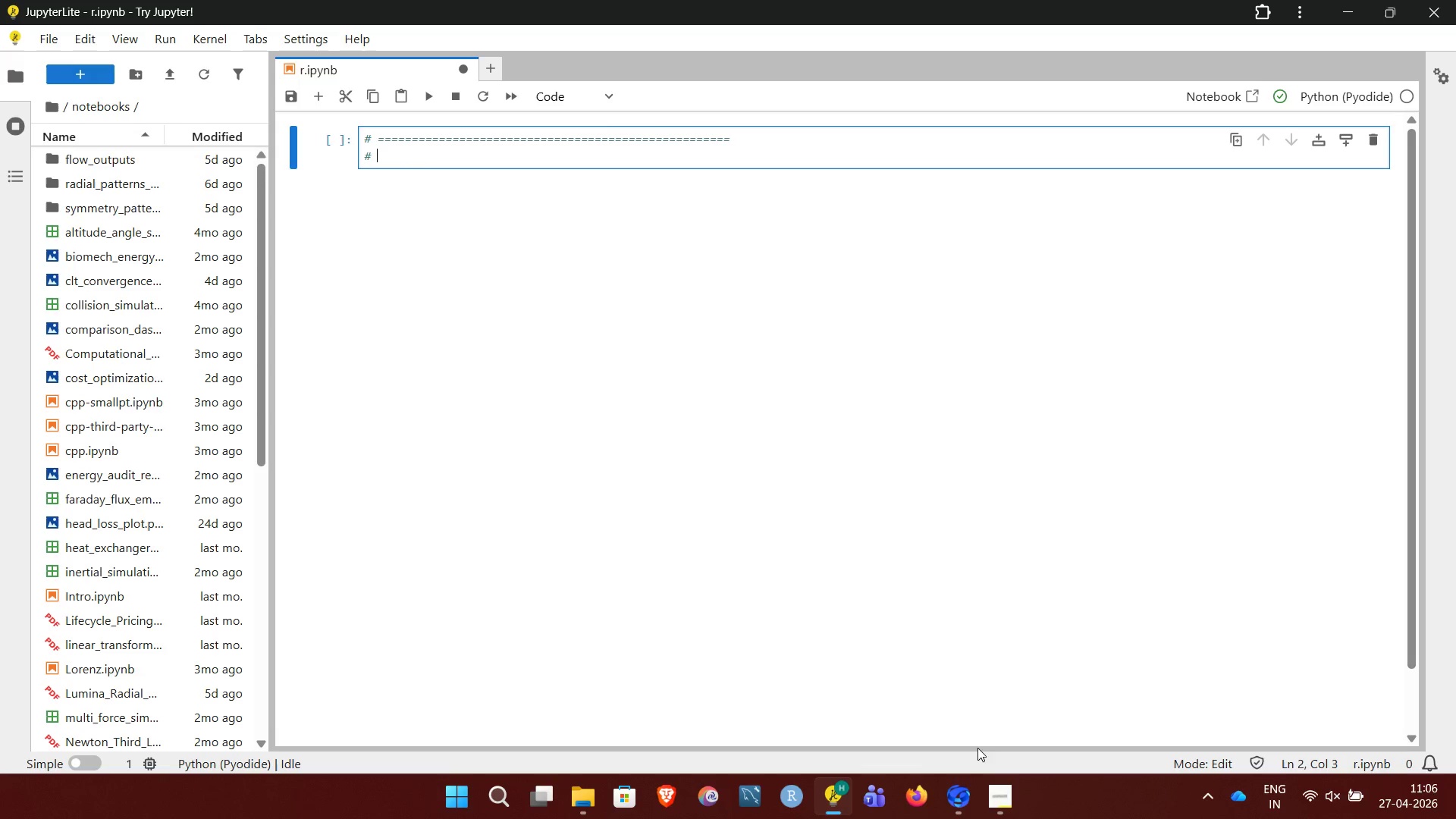 
left_click([993, 789])